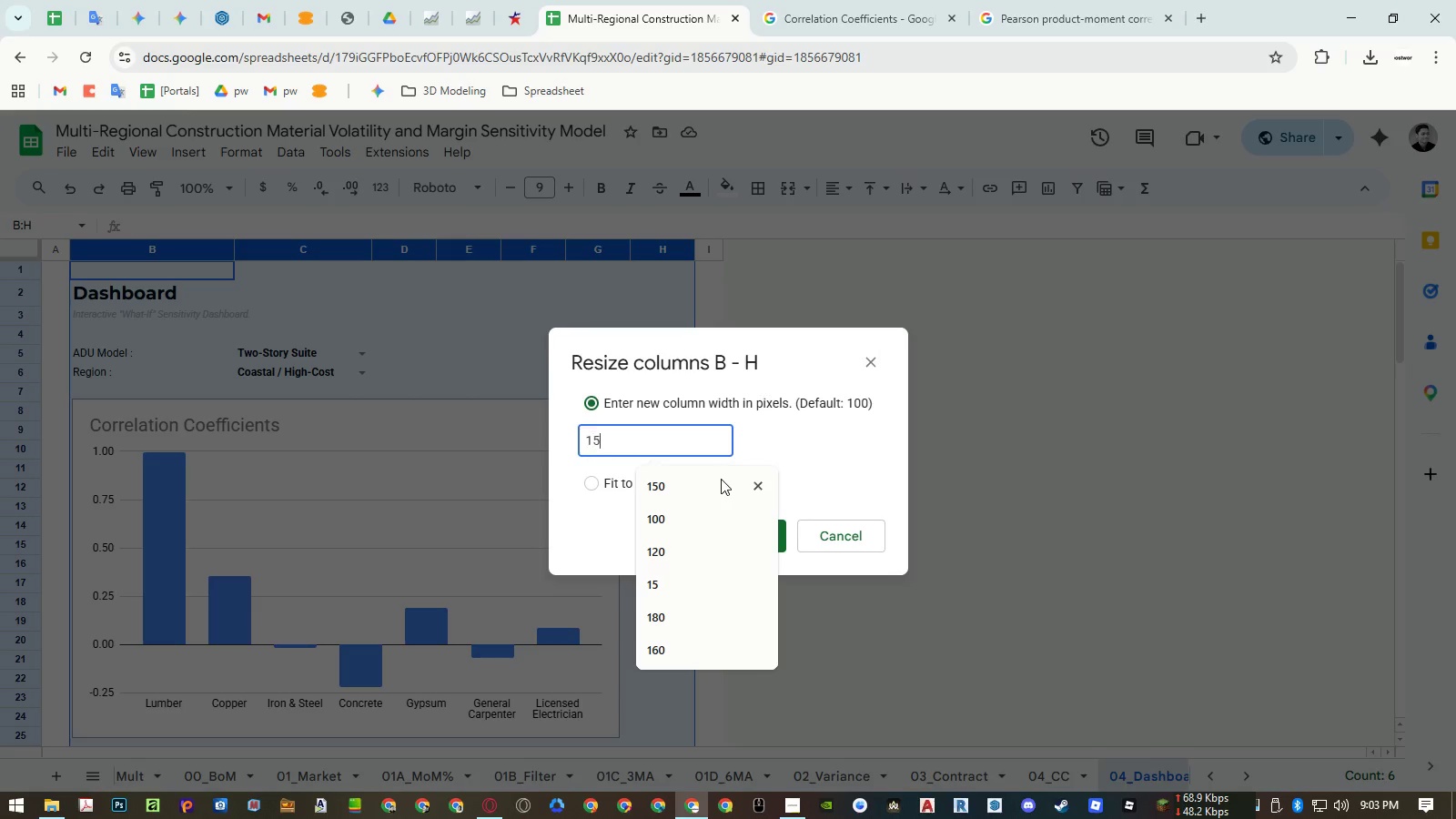 
key(Numpad5)
 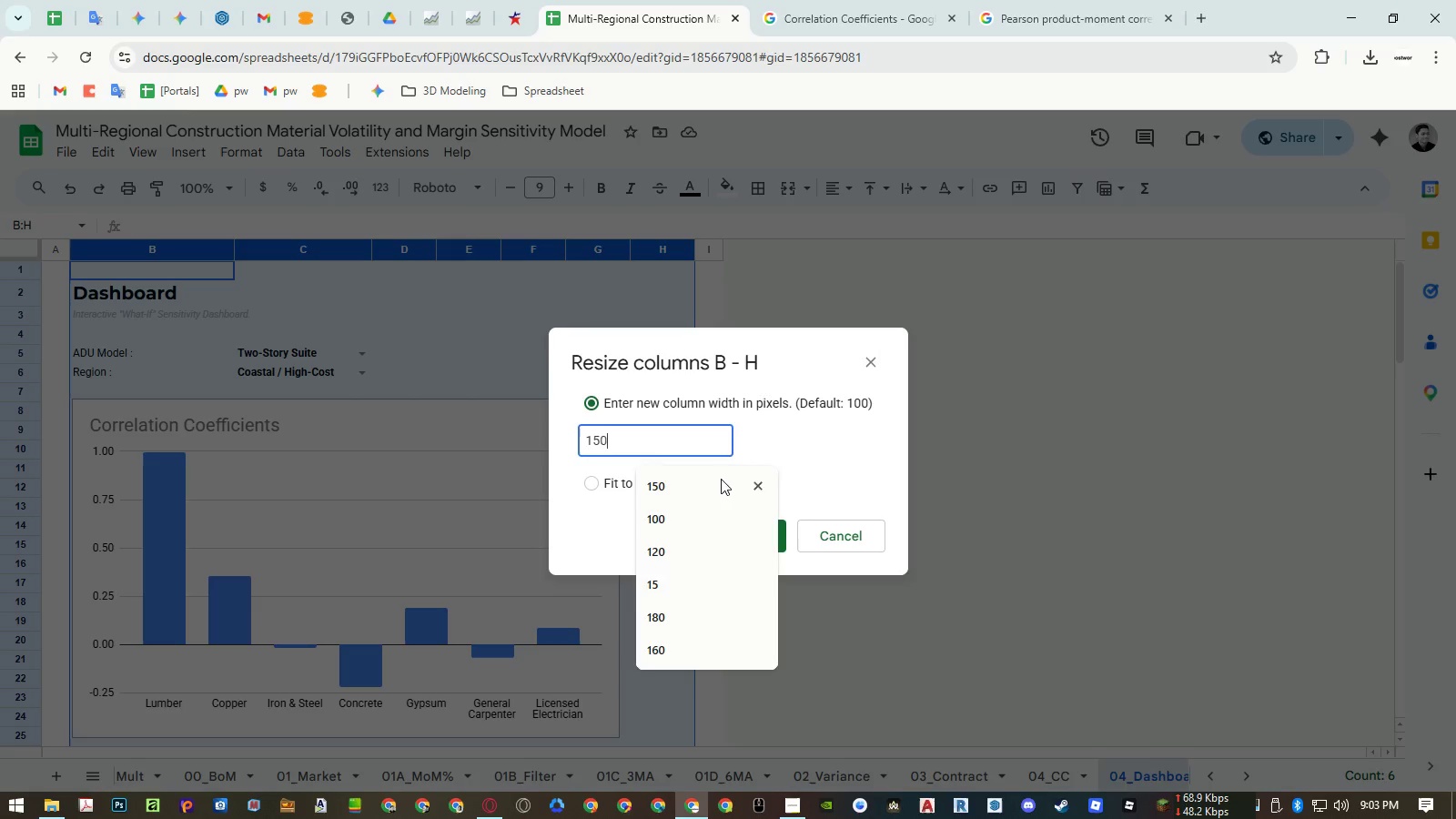 
key(Numpad0)
 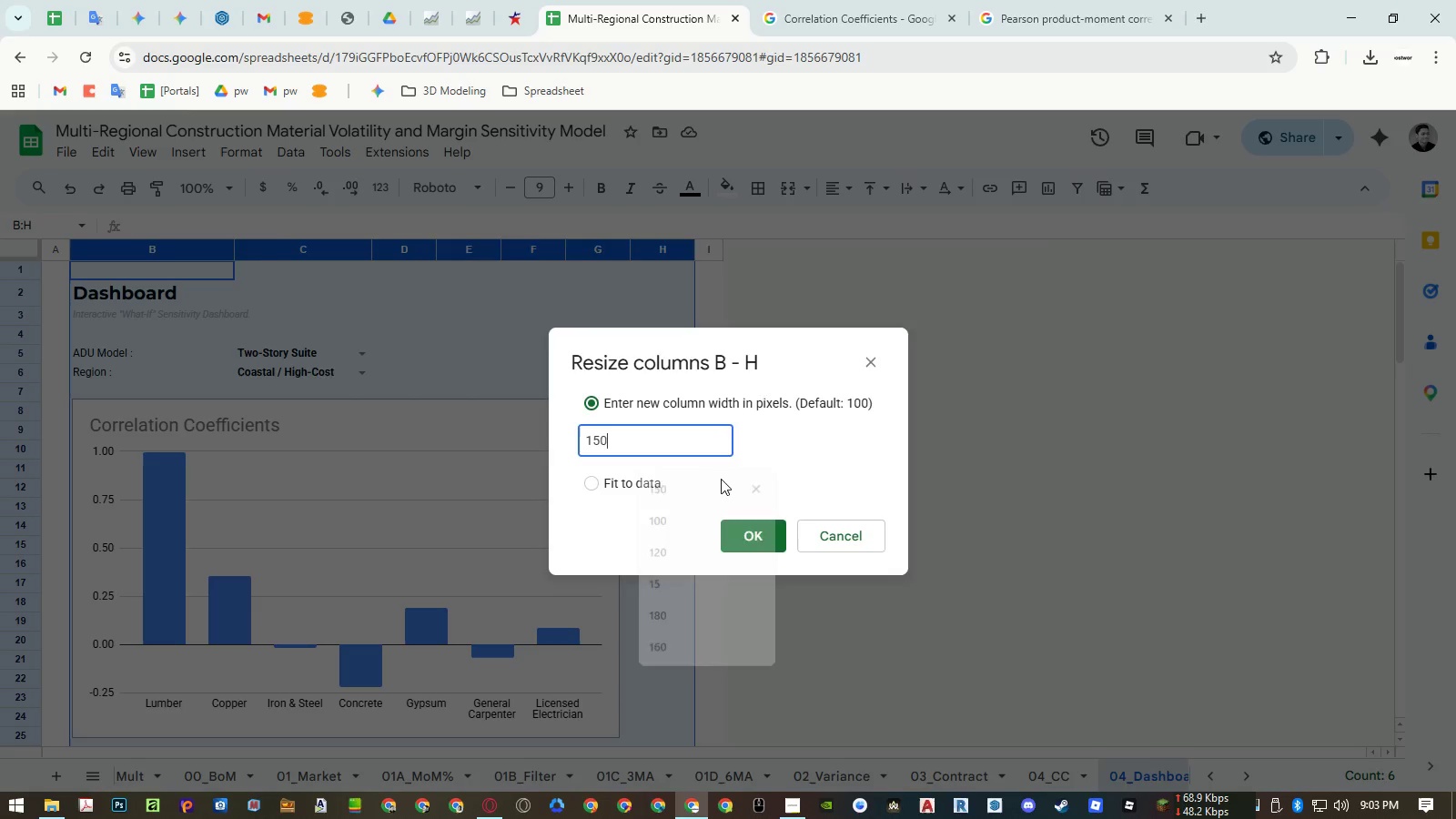 
key(NumpadEnter)
 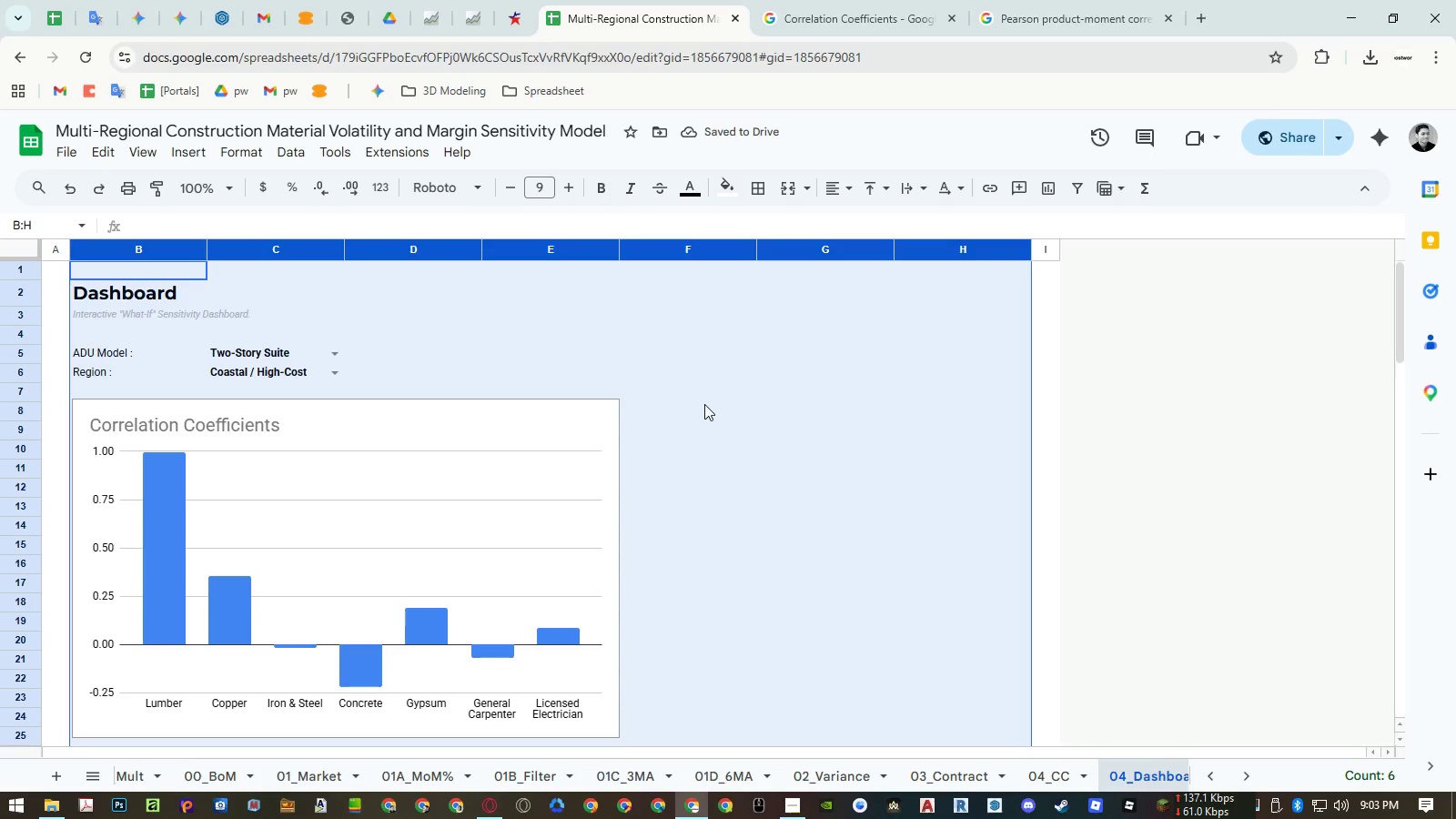 
left_click([704, 404])
 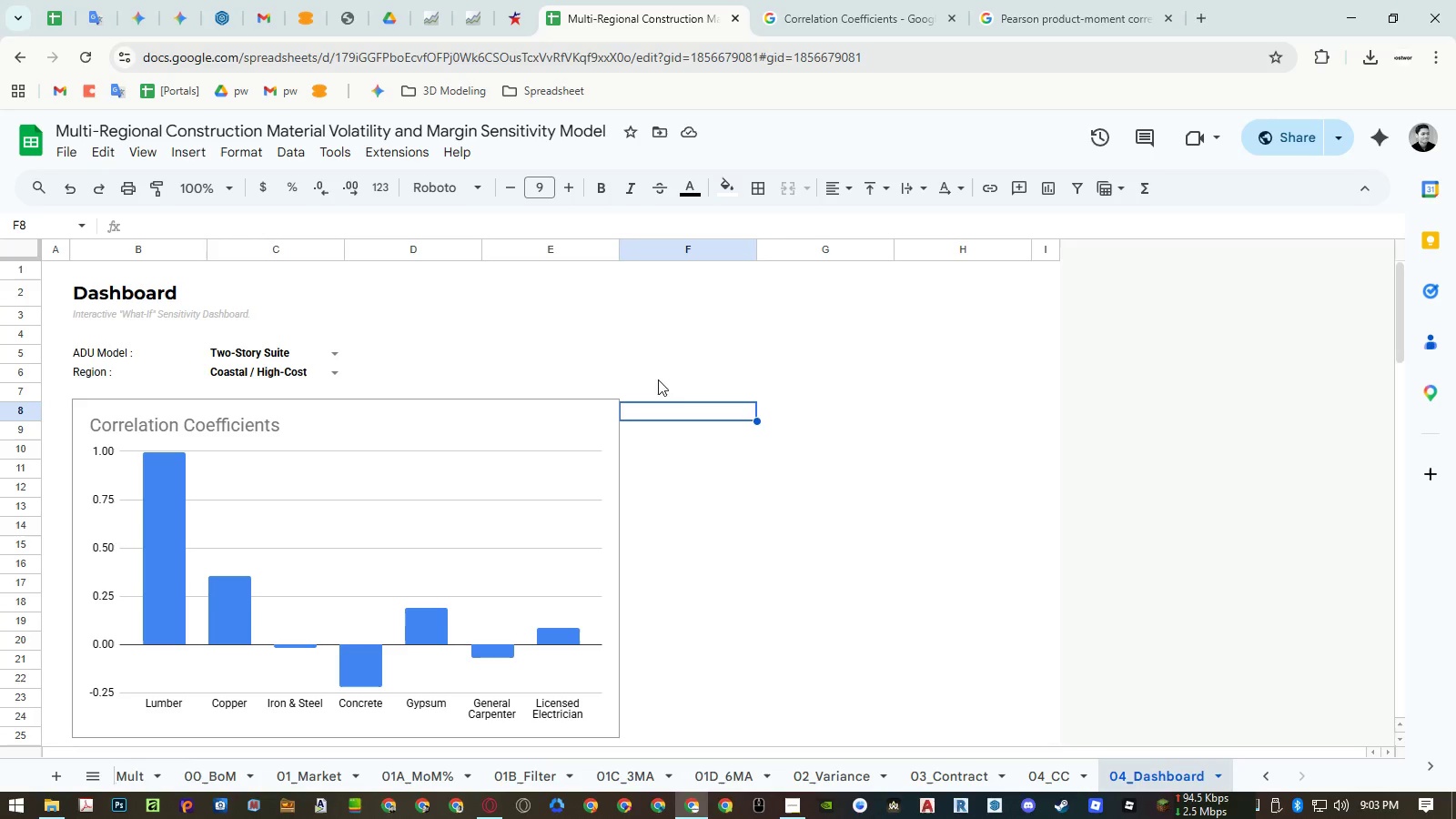 
wait(7.66)
 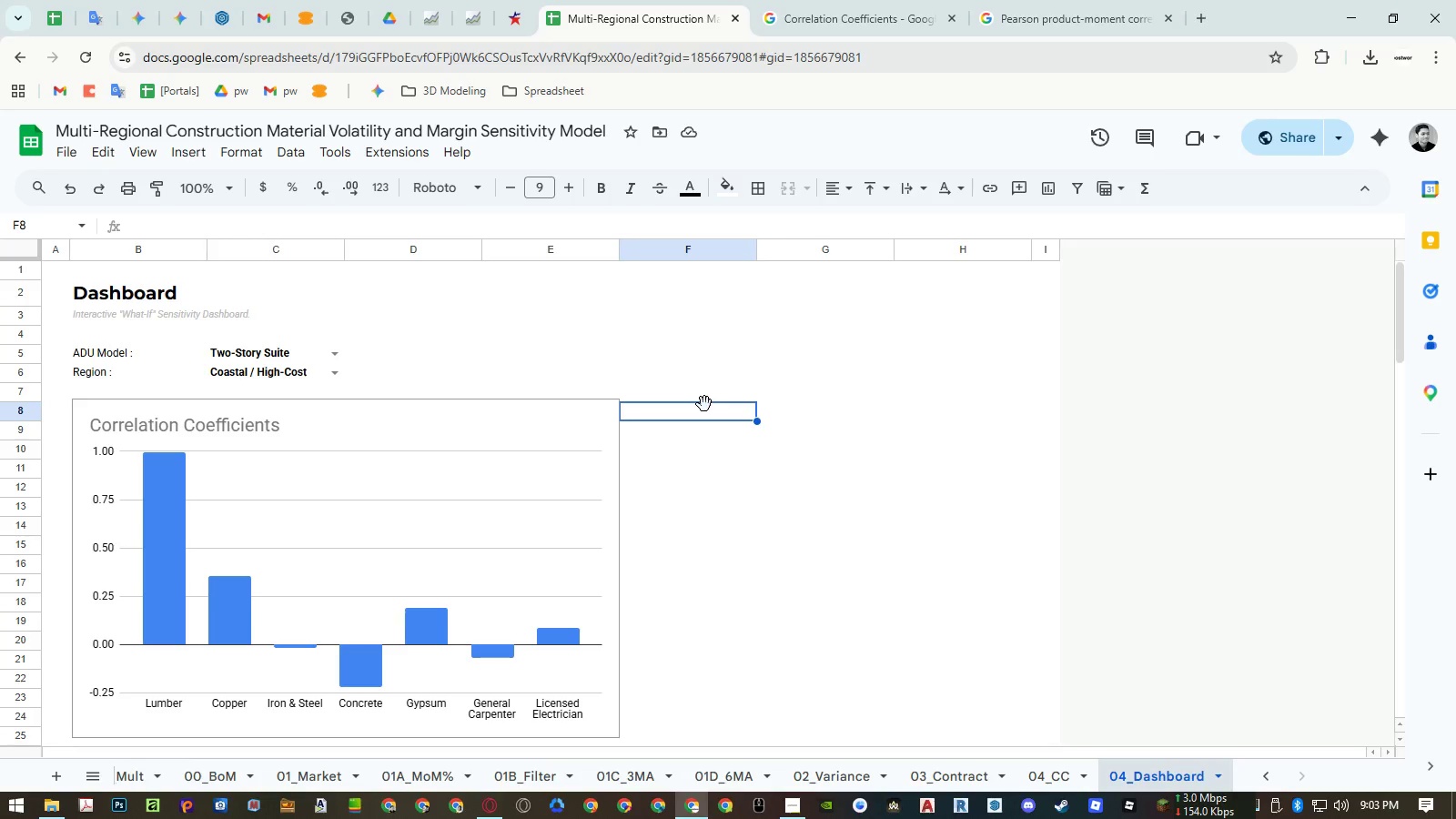 
right_click([433, 251])
 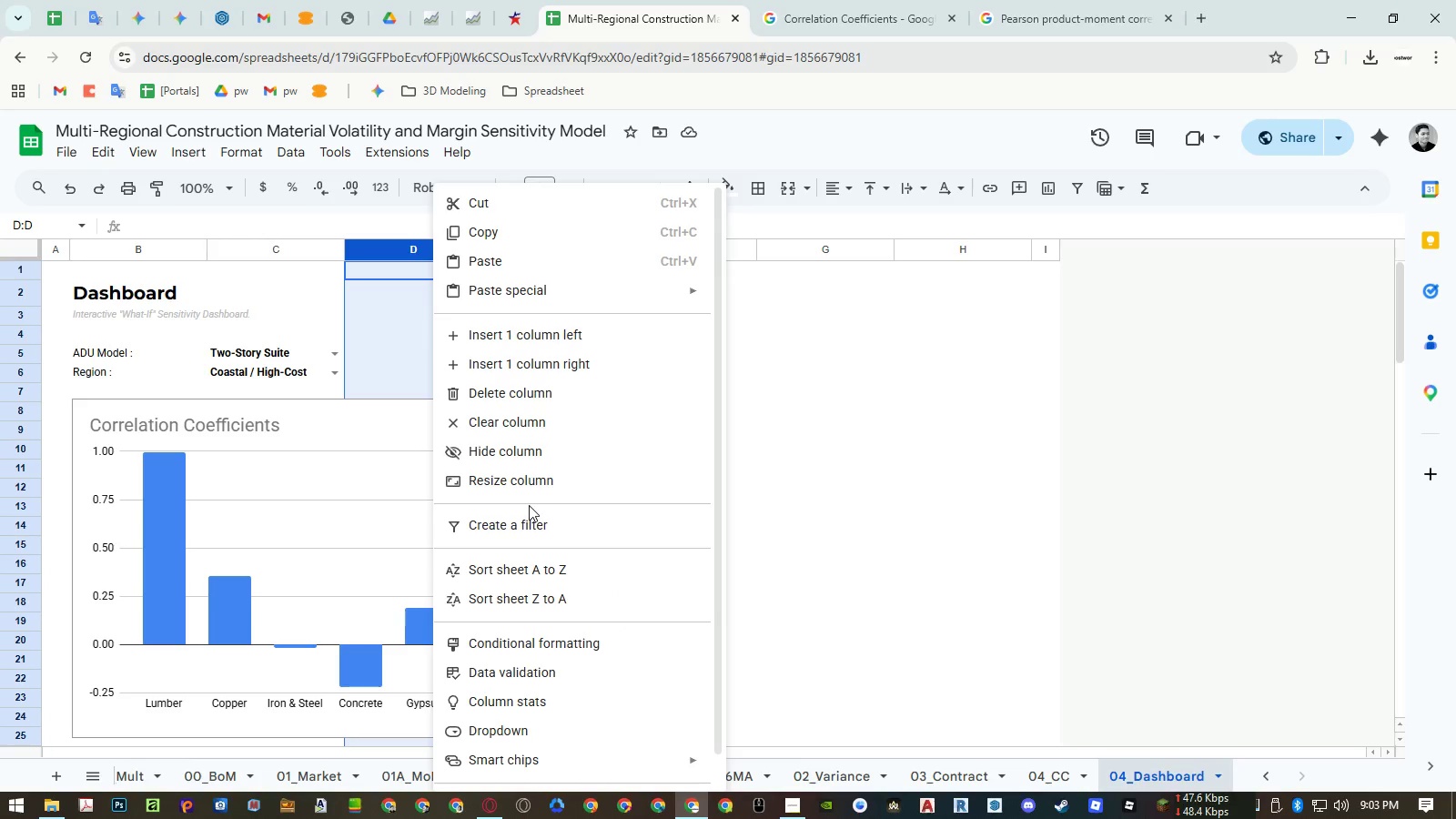 
left_click([524, 482])
 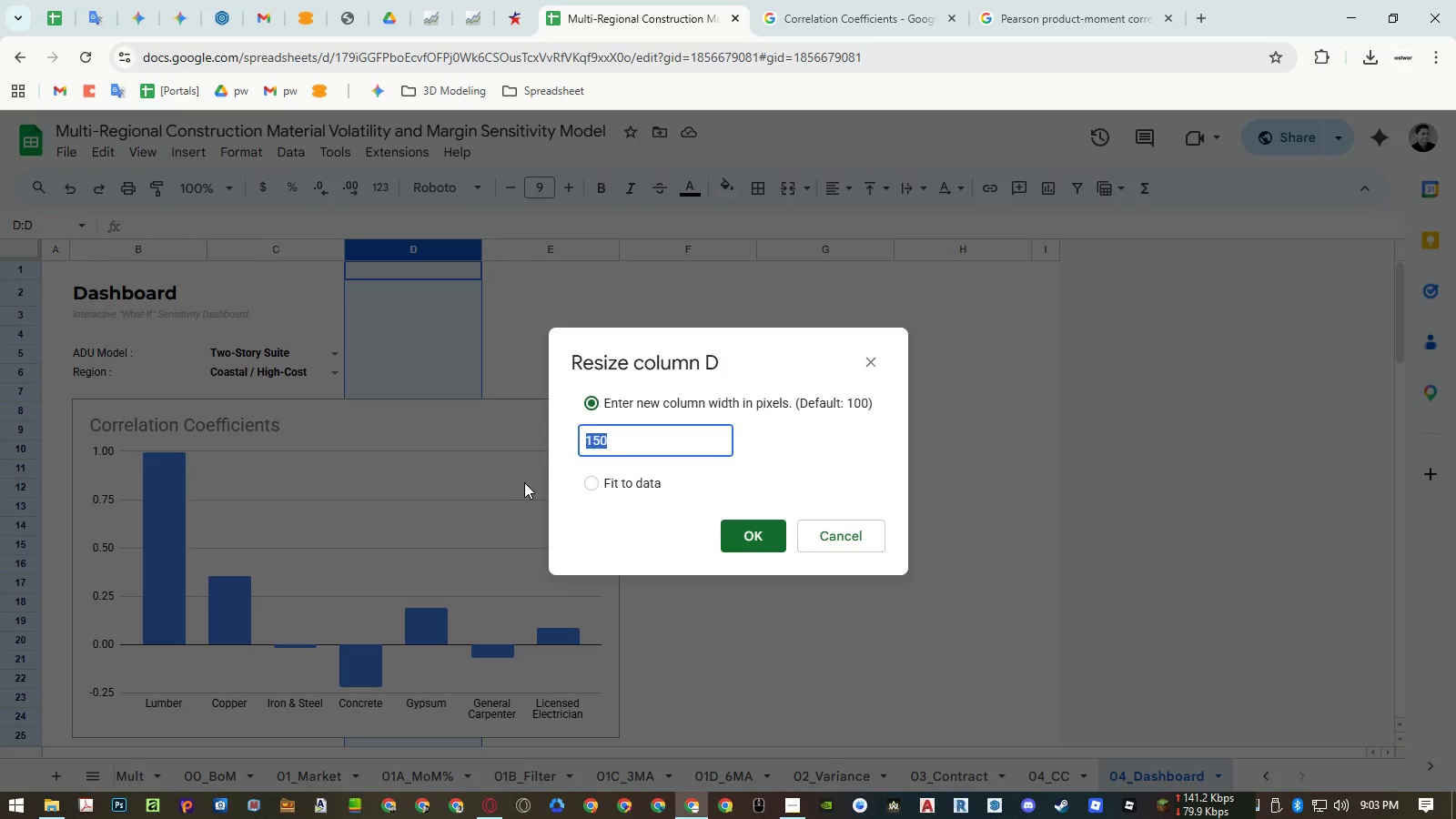 
key(Numpad3)
 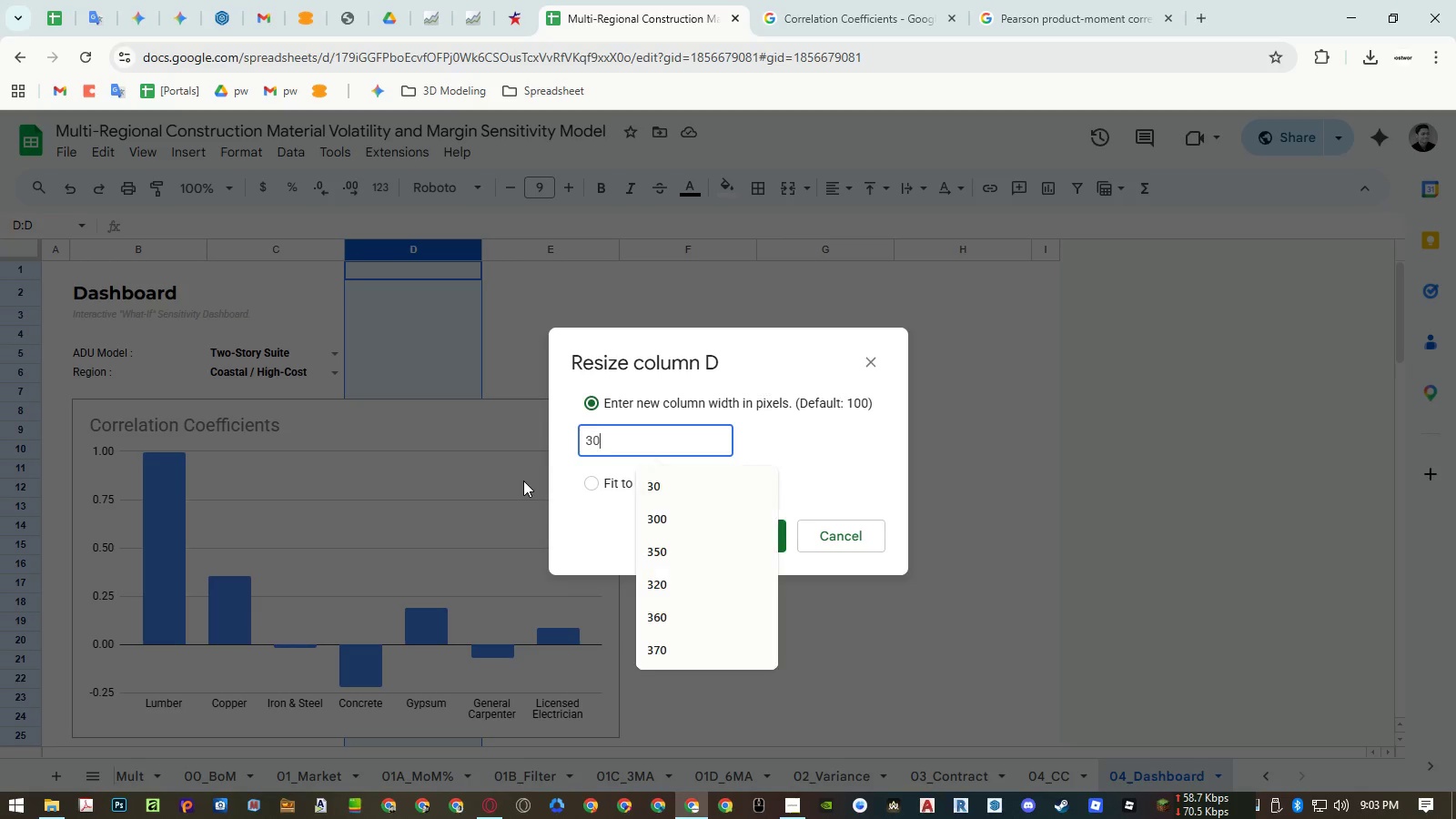 
key(Numpad0)
 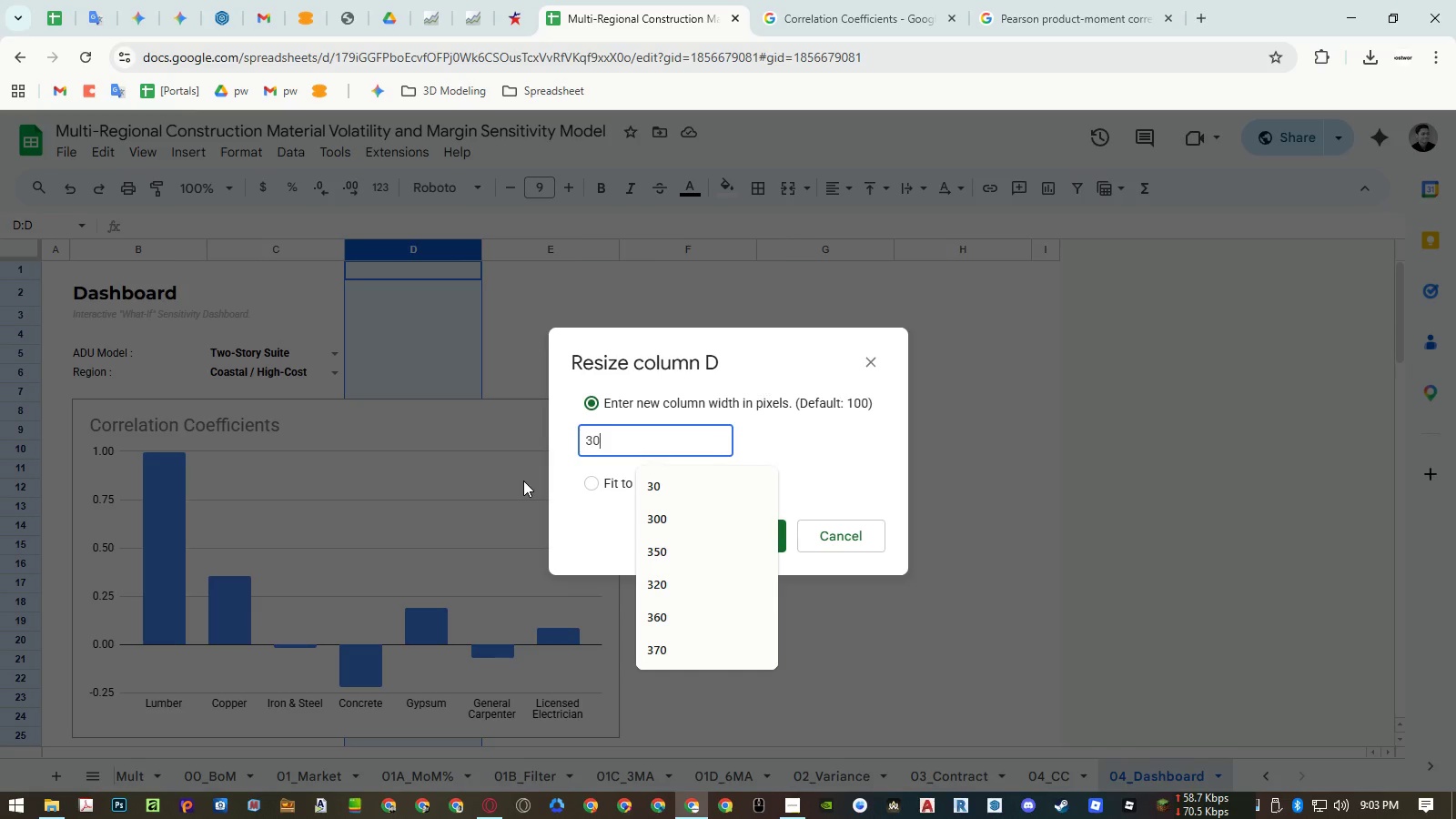 
key(NumpadEnter)
 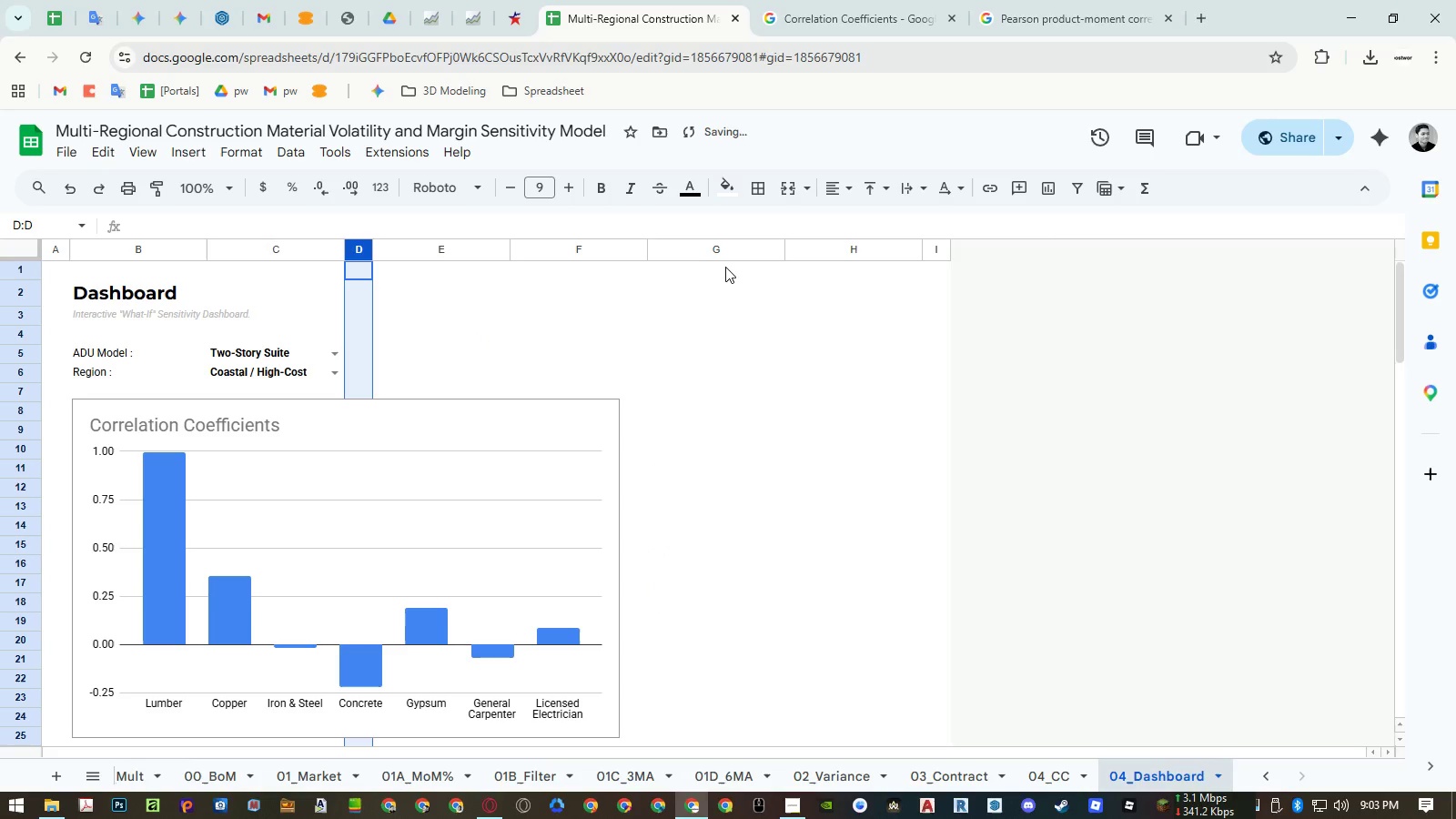 
left_click_drag(start_coordinate=[735, 247], to_coordinate=[834, 252])
 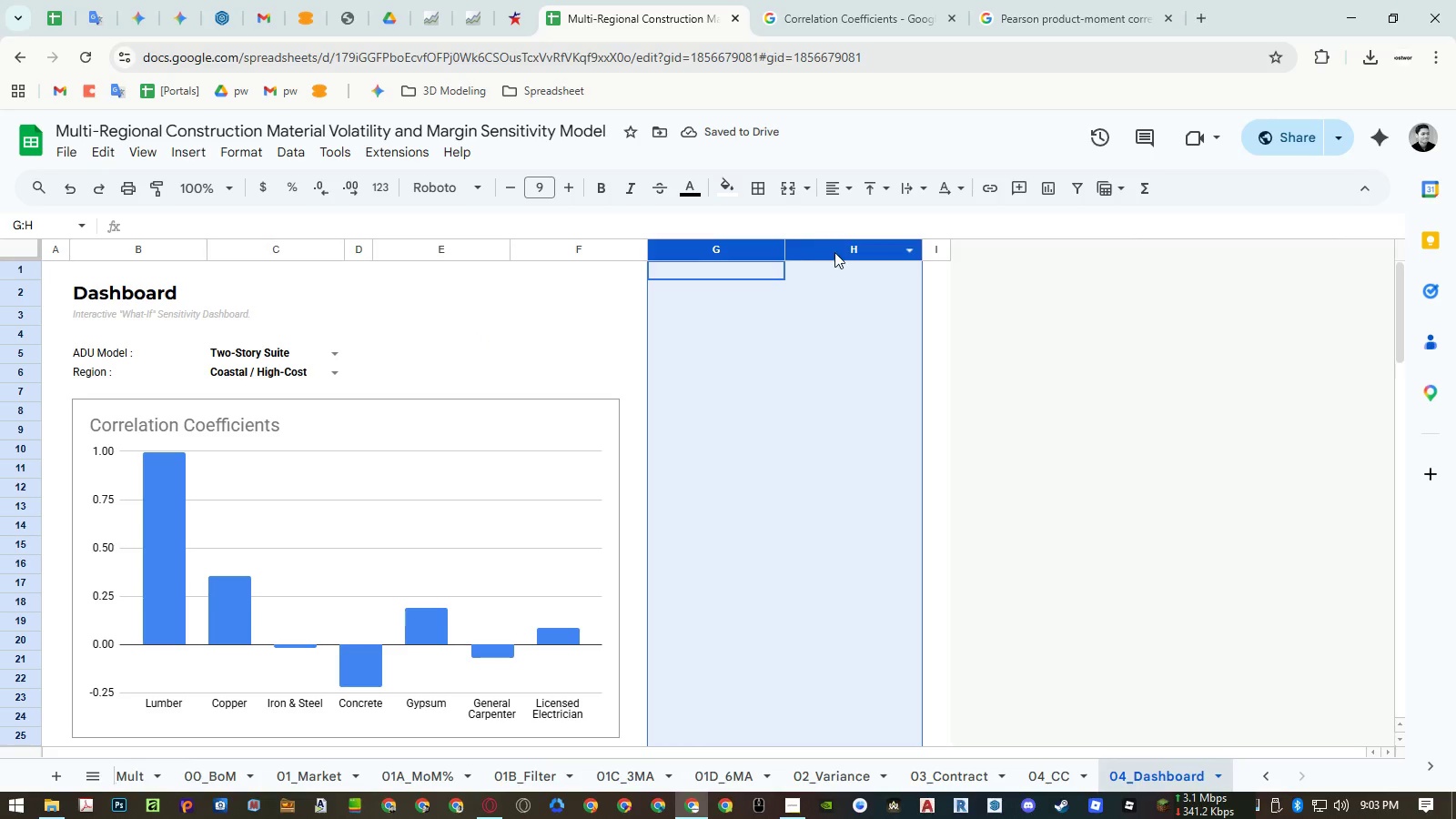 
right_click([834, 252])
 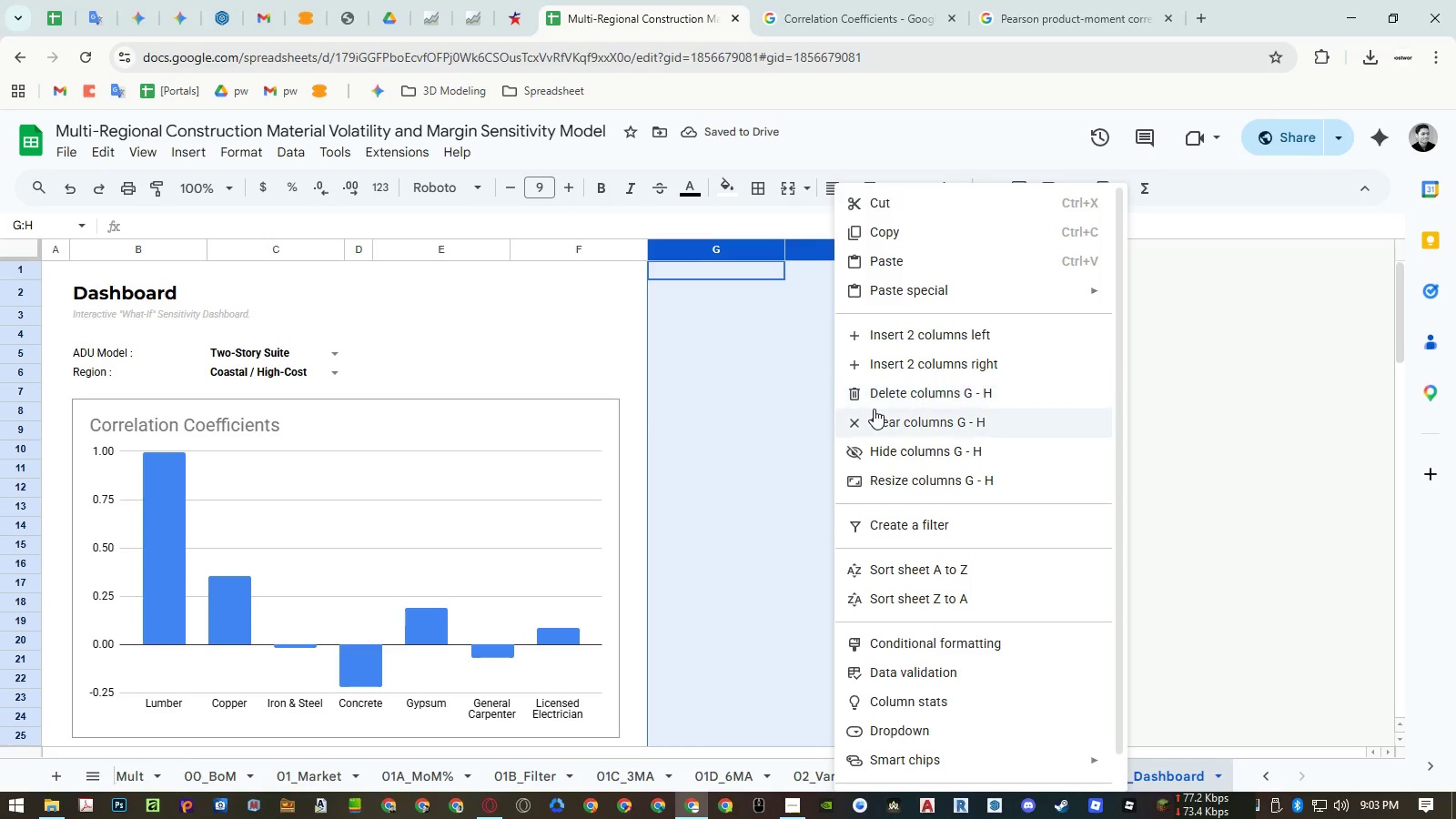 
left_click([874, 397])
 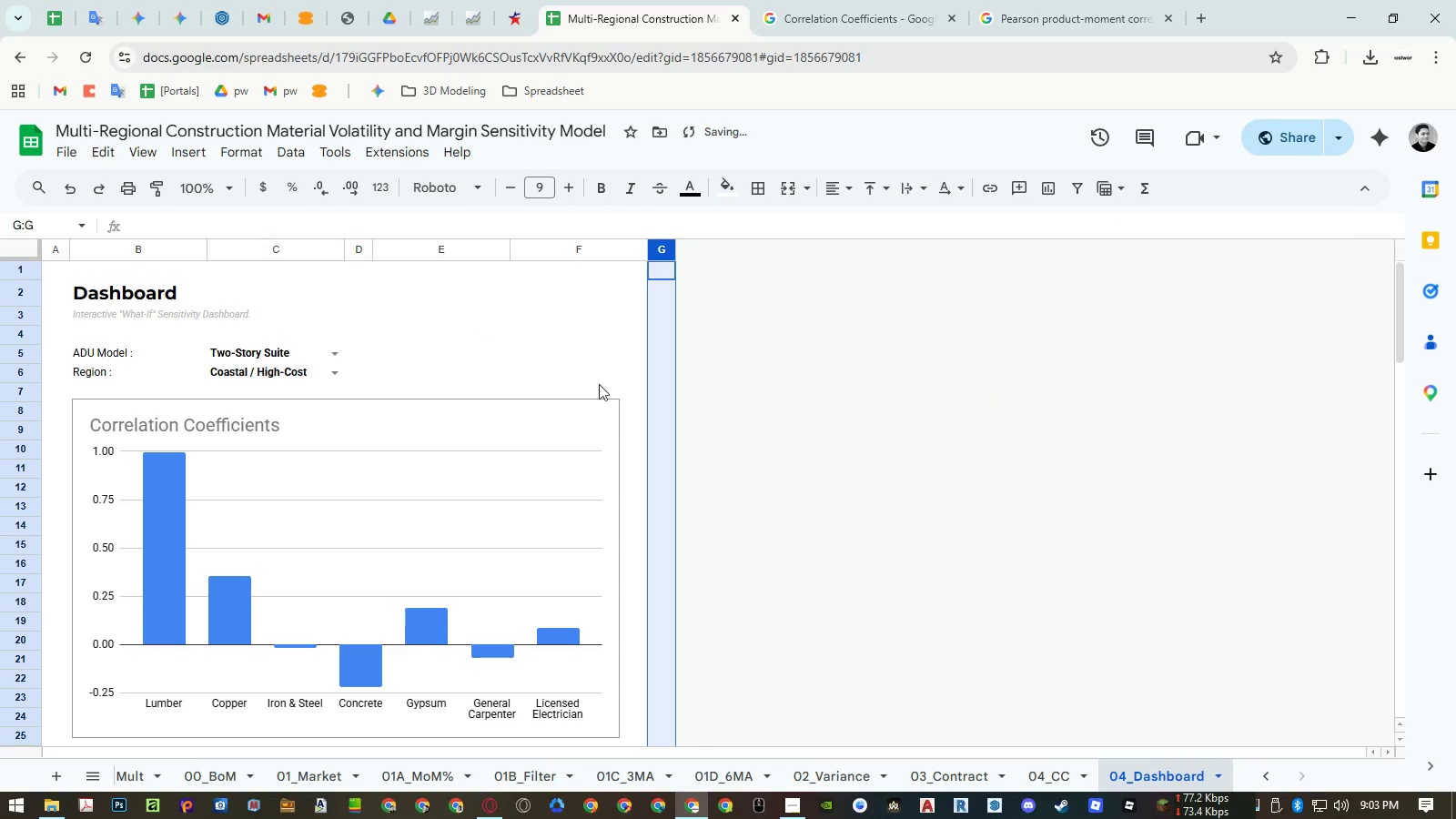 
left_click([585, 426])
 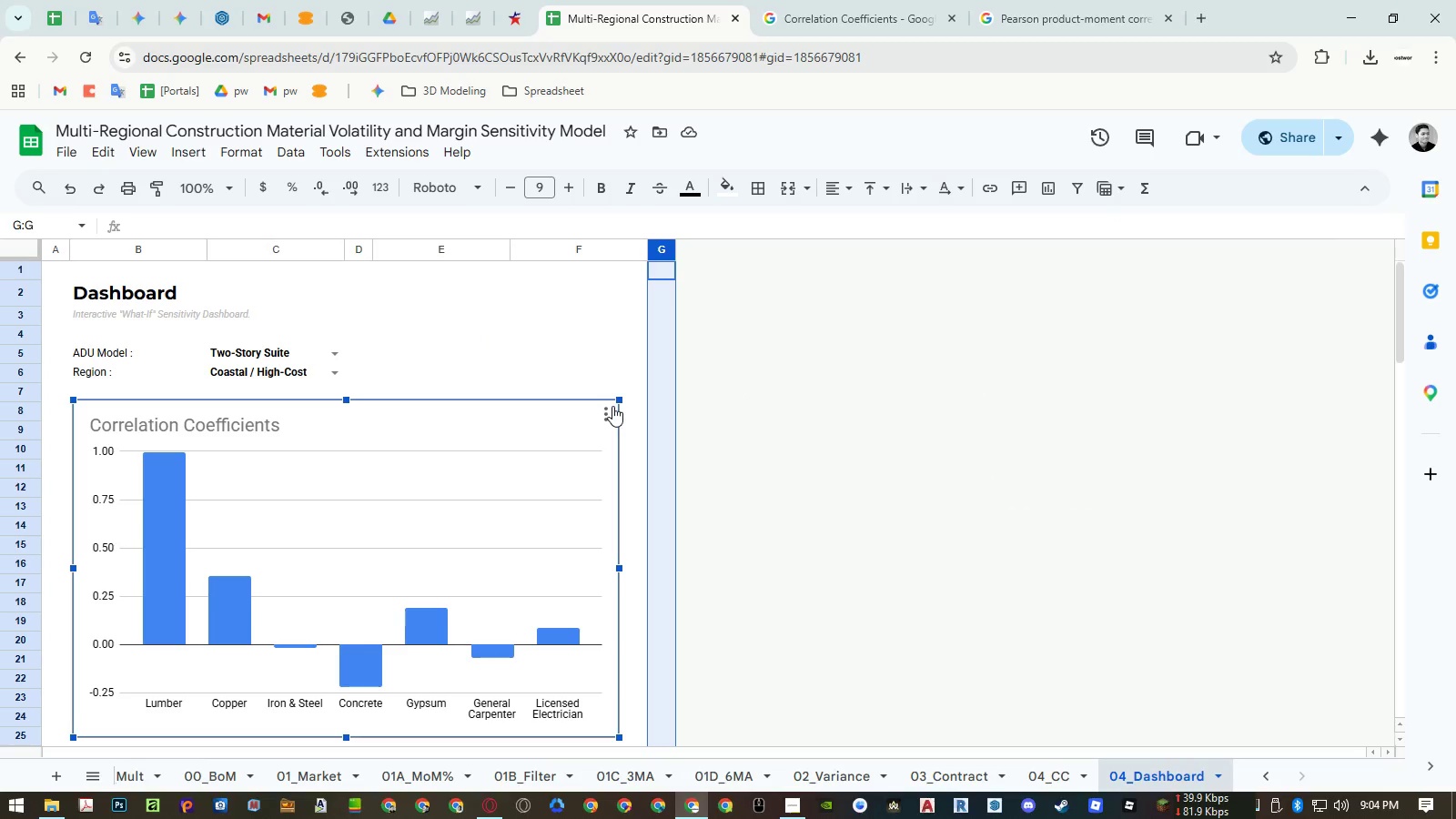 
wait(6.69)
 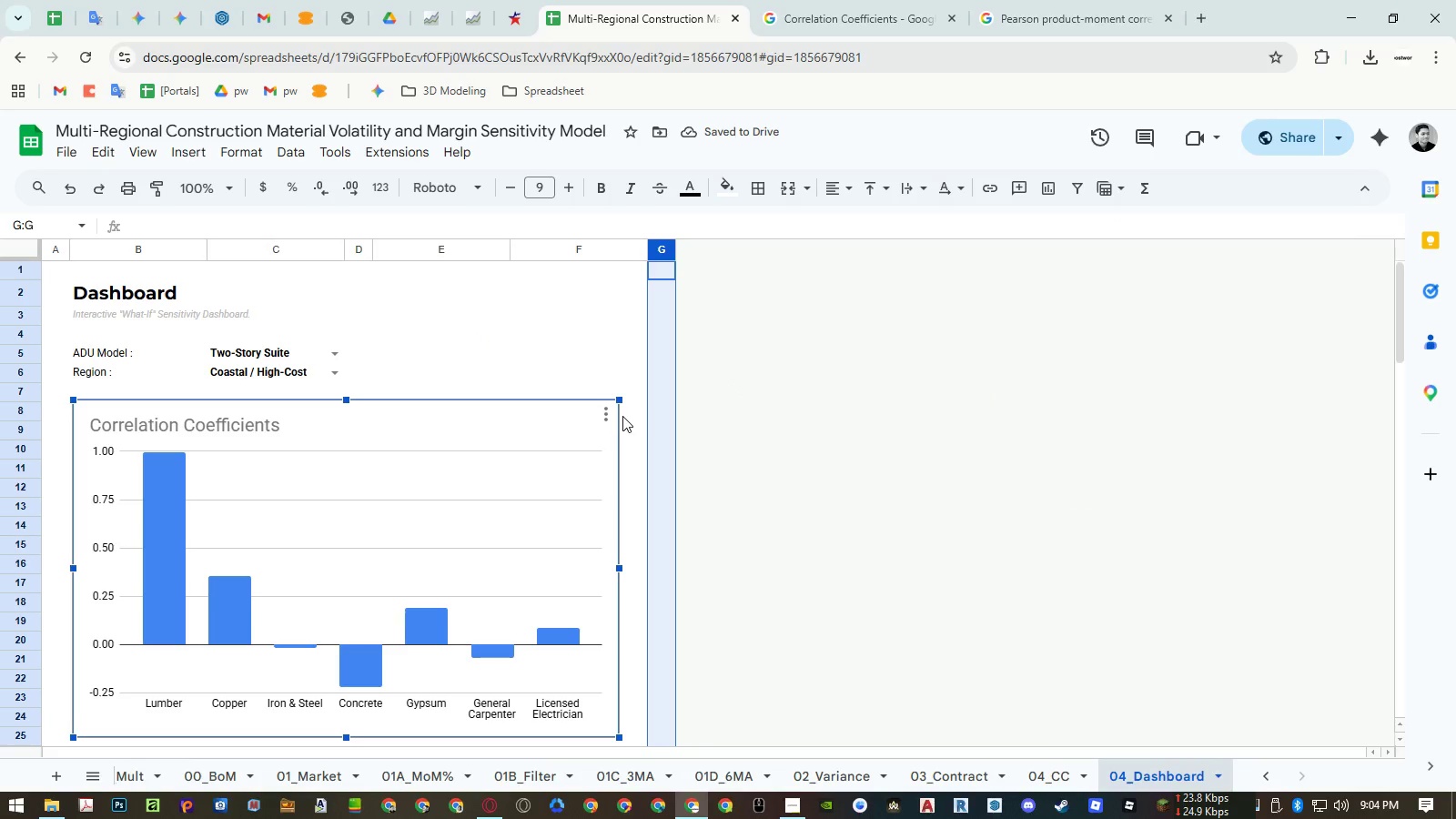 
left_click_drag(start_coordinate=[619, 735], to_coordinate=[647, 735])
 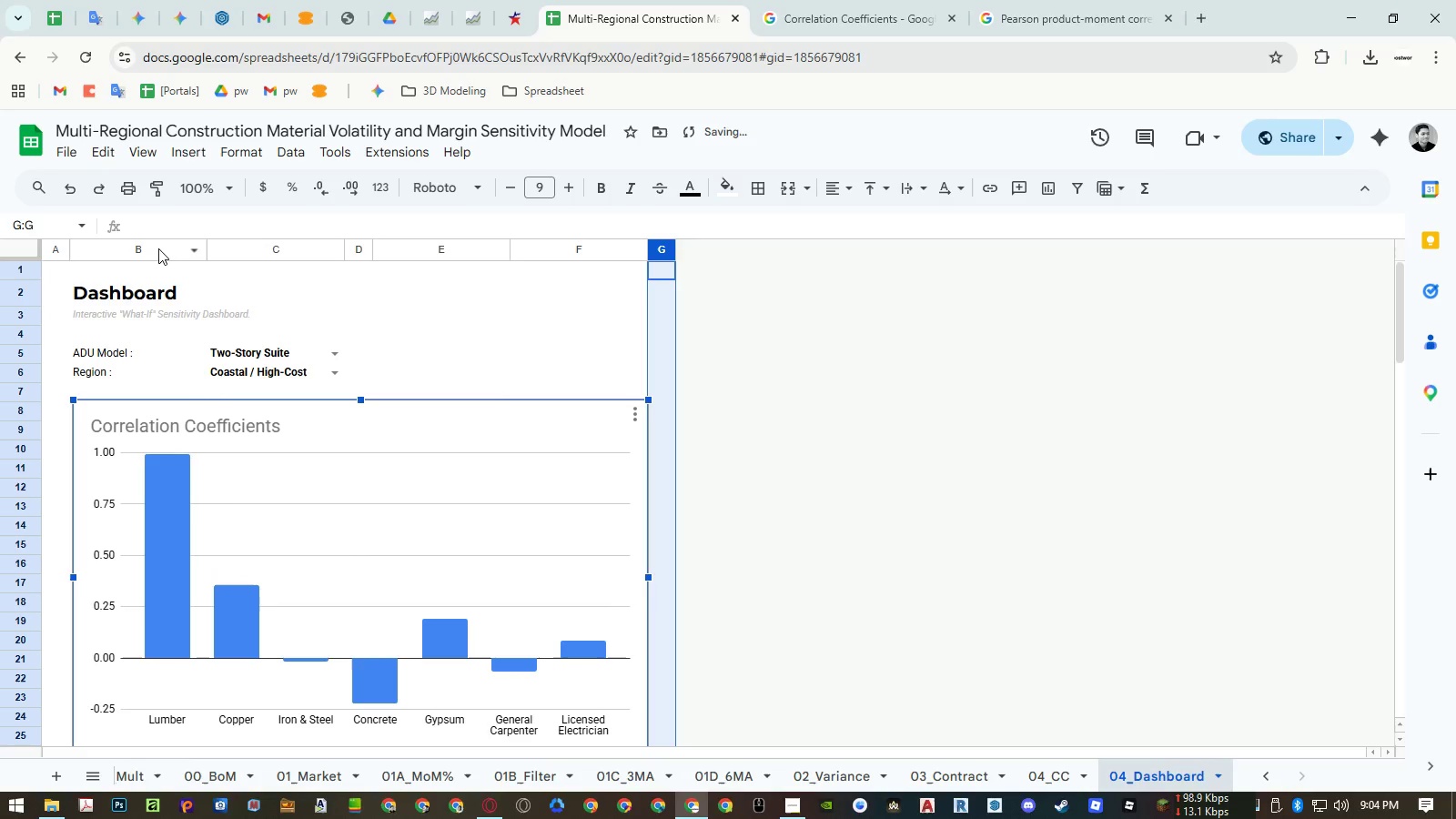 
left_click_drag(start_coordinate=[156, 248], to_coordinate=[583, 271])
 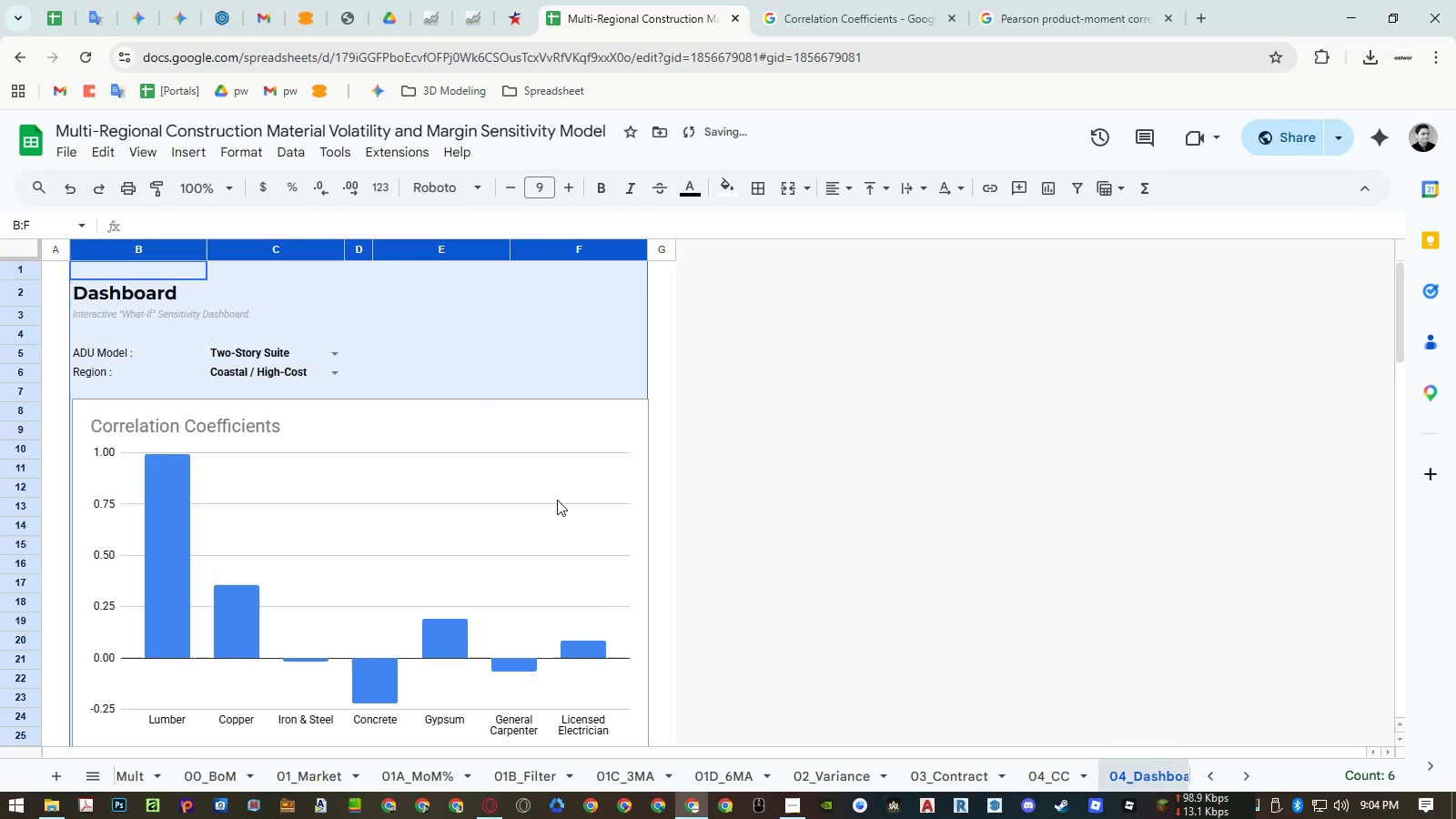 
left_click([557, 498])
 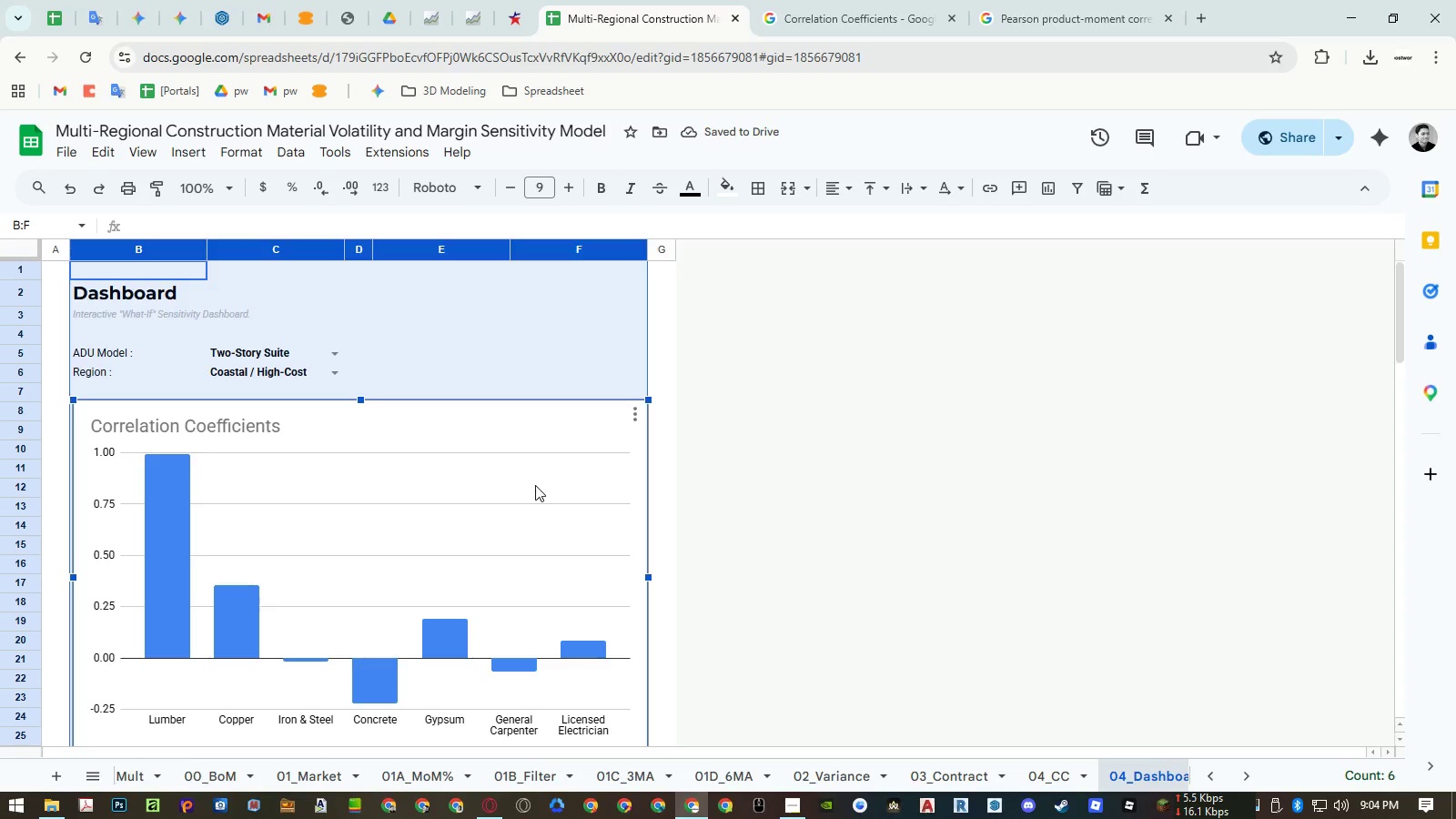 
left_click_drag(start_coordinate=[535, 485], to_coordinate=[530, 508])
 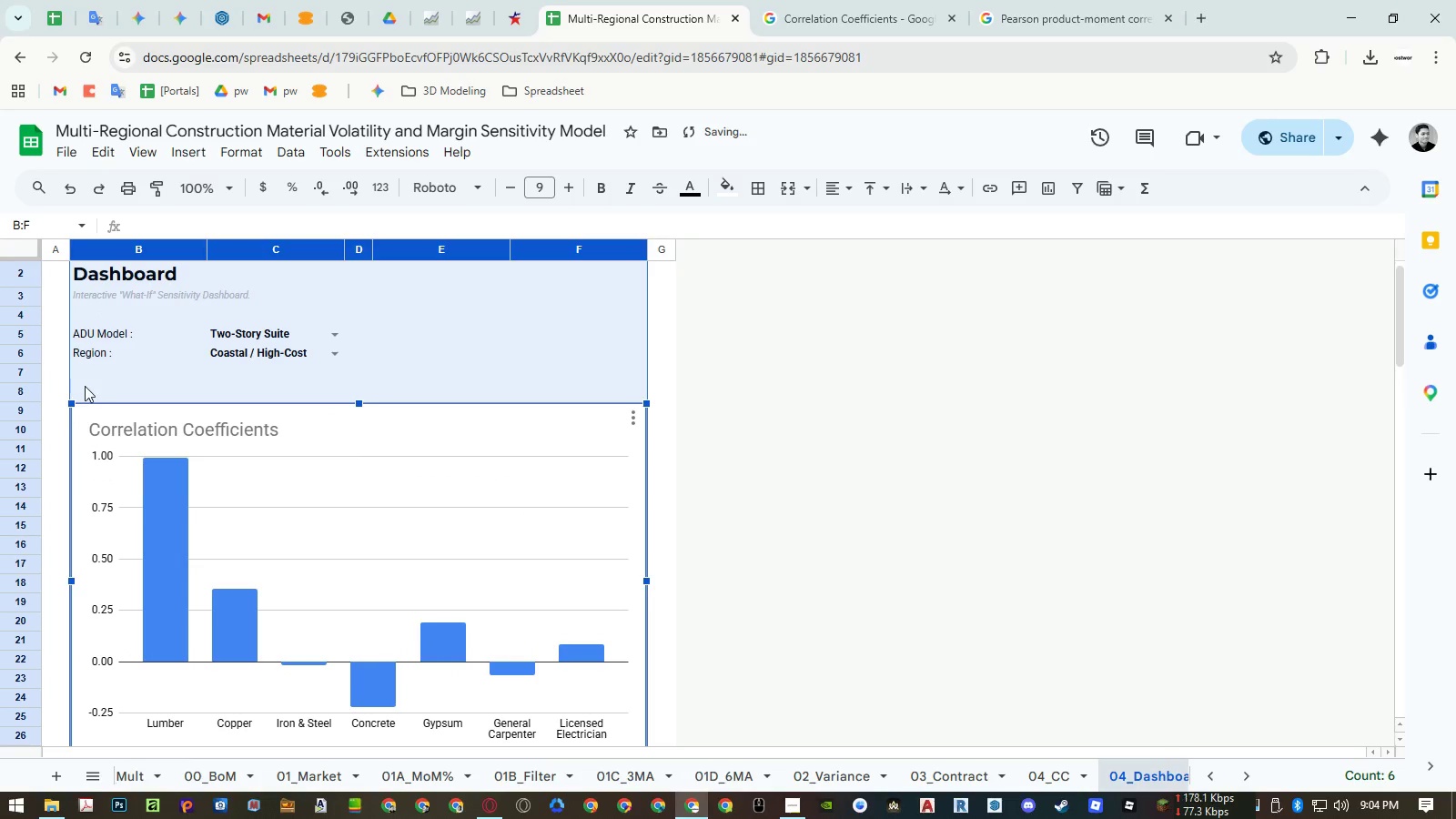 
left_click_drag(start_coordinate=[85, 386], to_coordinate=[600, 396])
 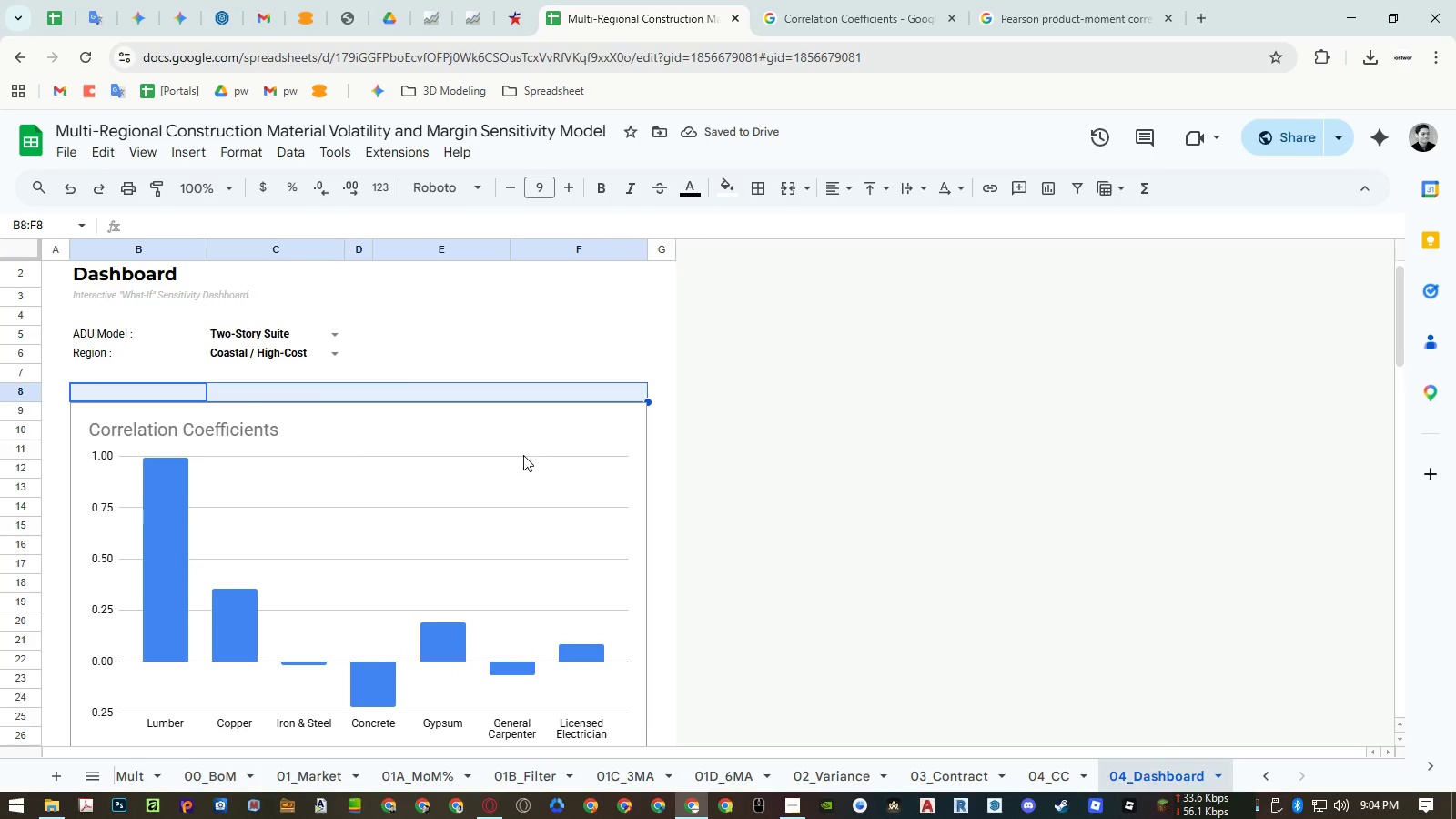 
left_click_drag(start_coordinate=[523, 455], to_coordinate=[527, 450])
 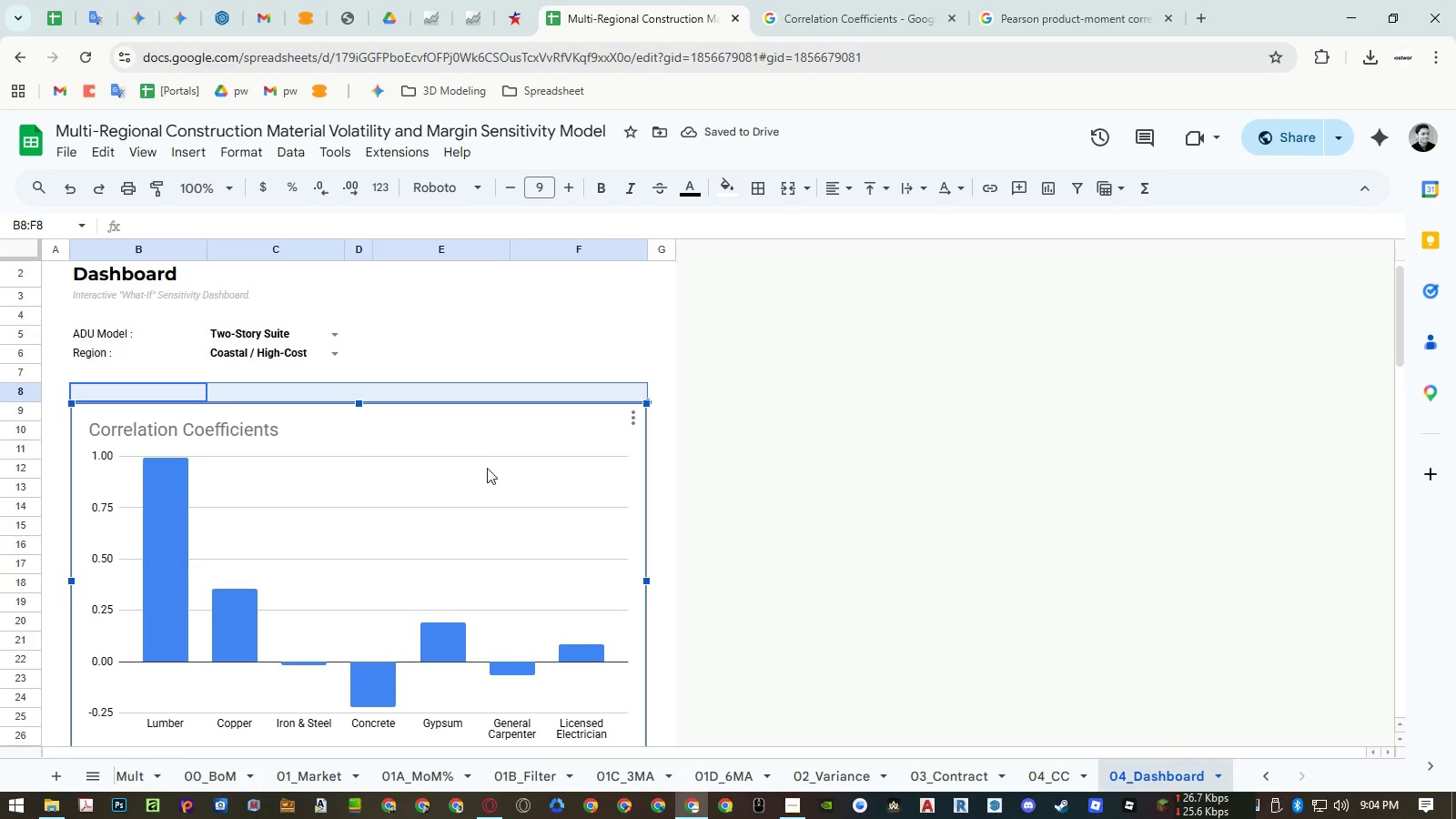 
left_click_drag(start_coordinate=[487, 468], to_coordinate=[488, 444])
 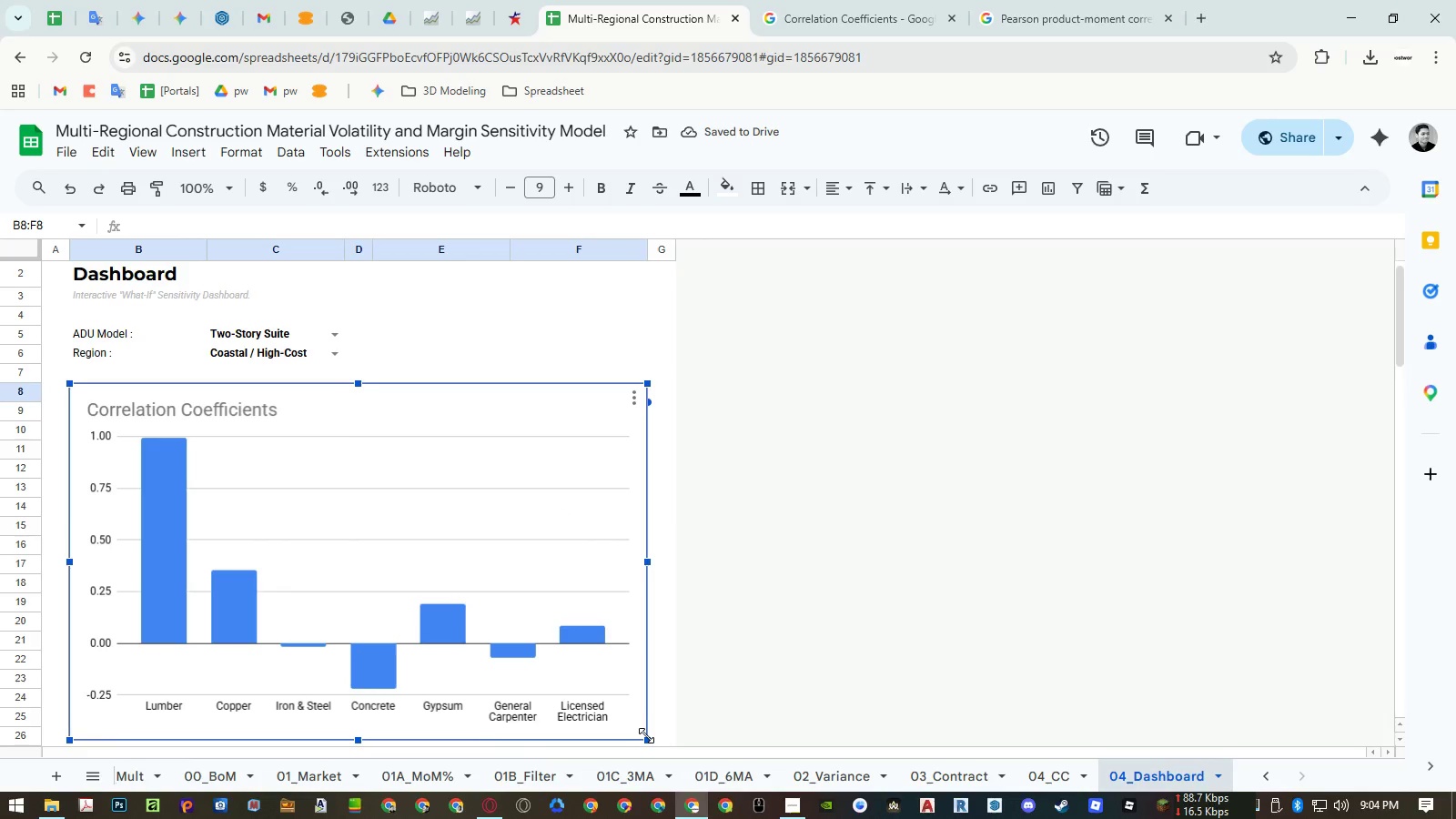 
left_click([549, 343])
 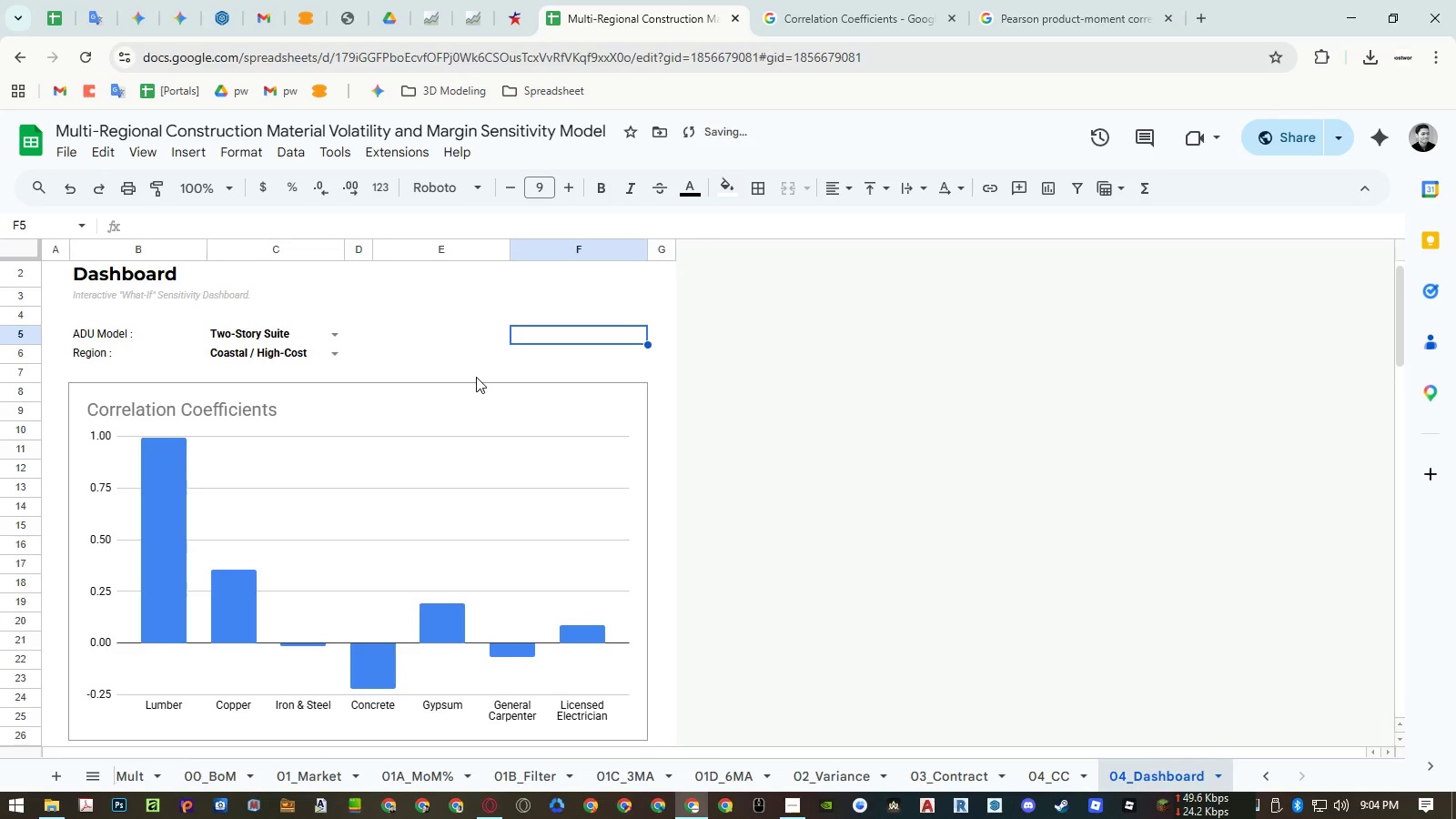 
key(Control+ControlRight)
 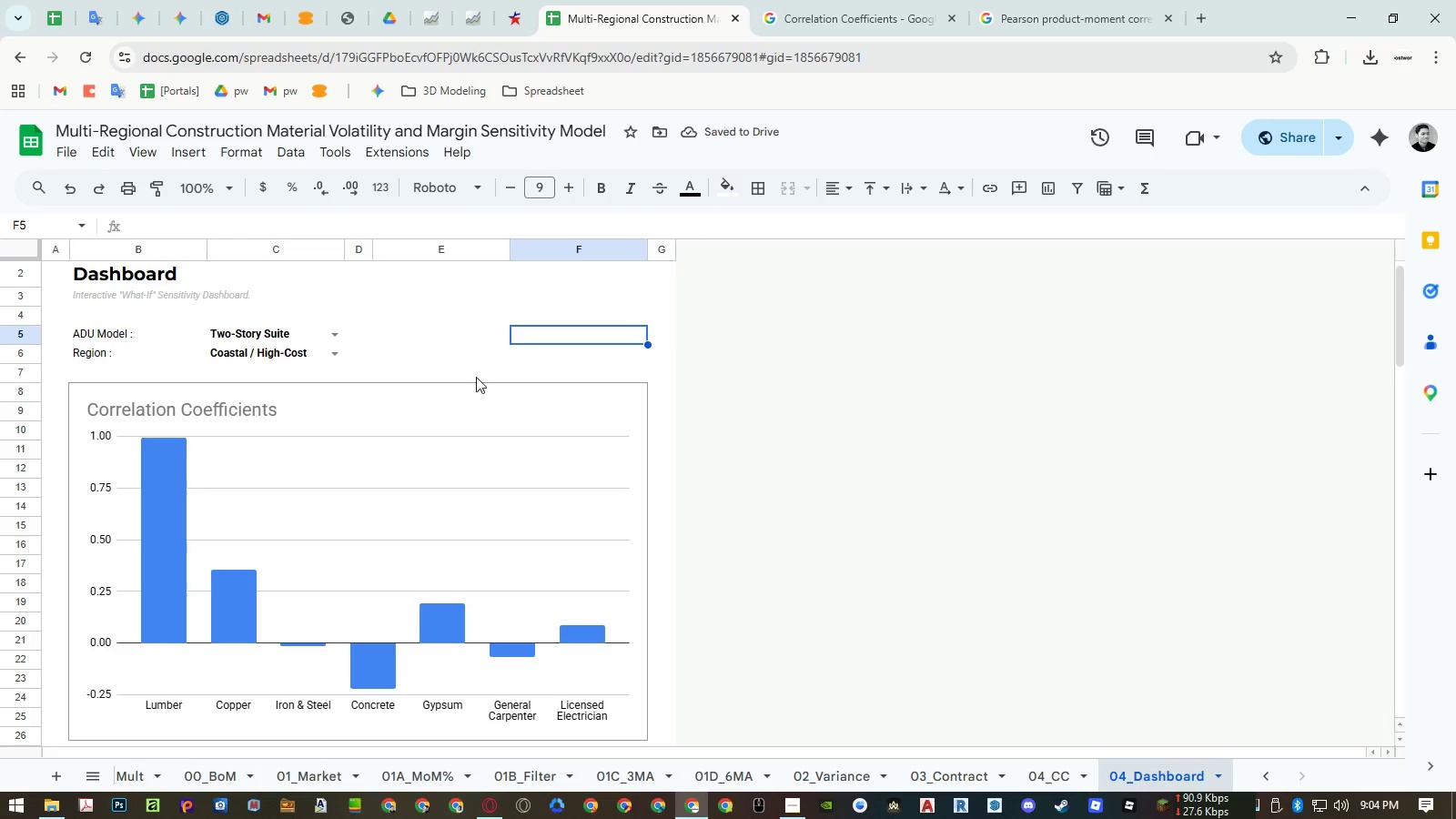 
key(Control+ControlRight)
 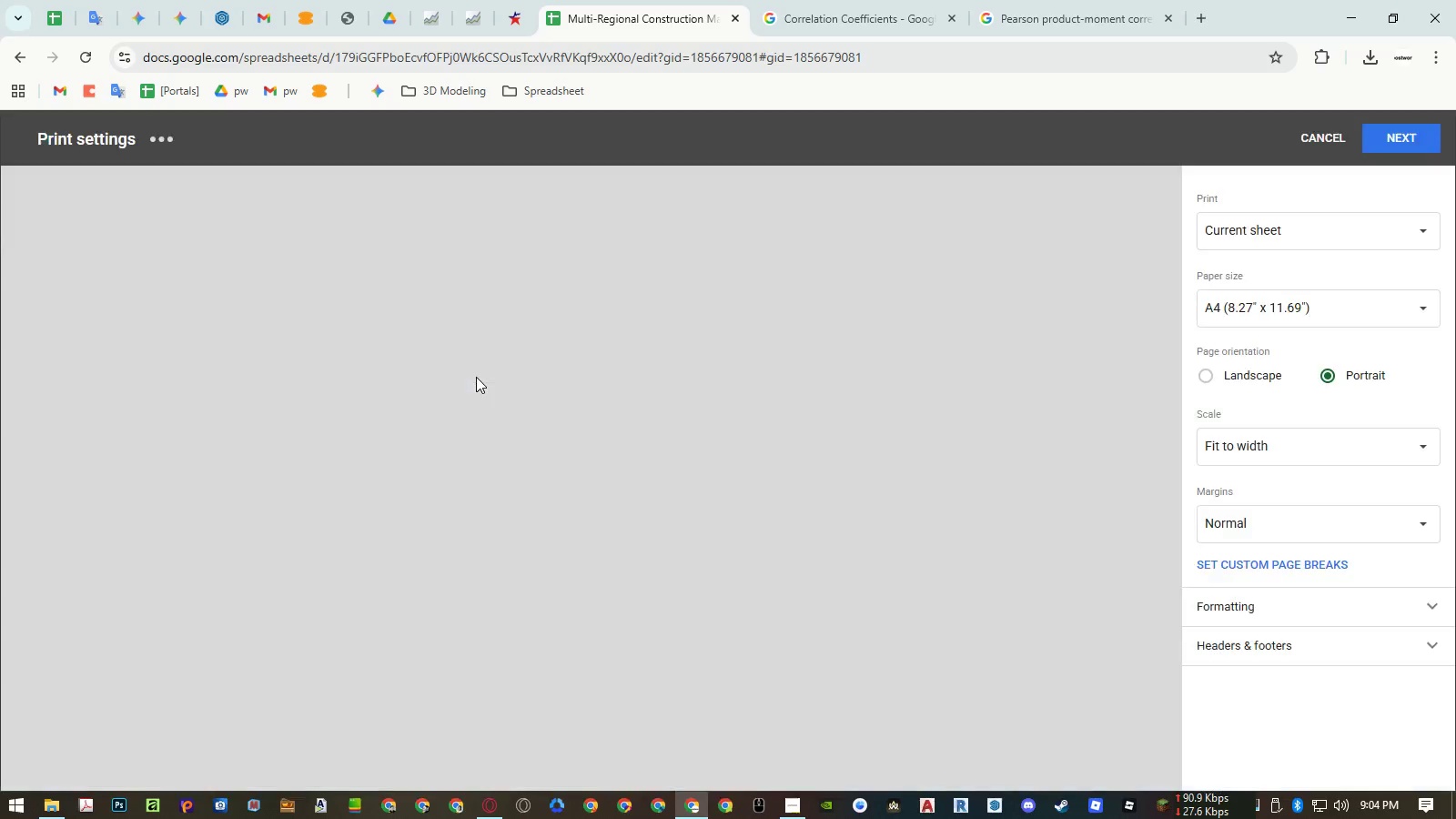 
key(Control+P)
 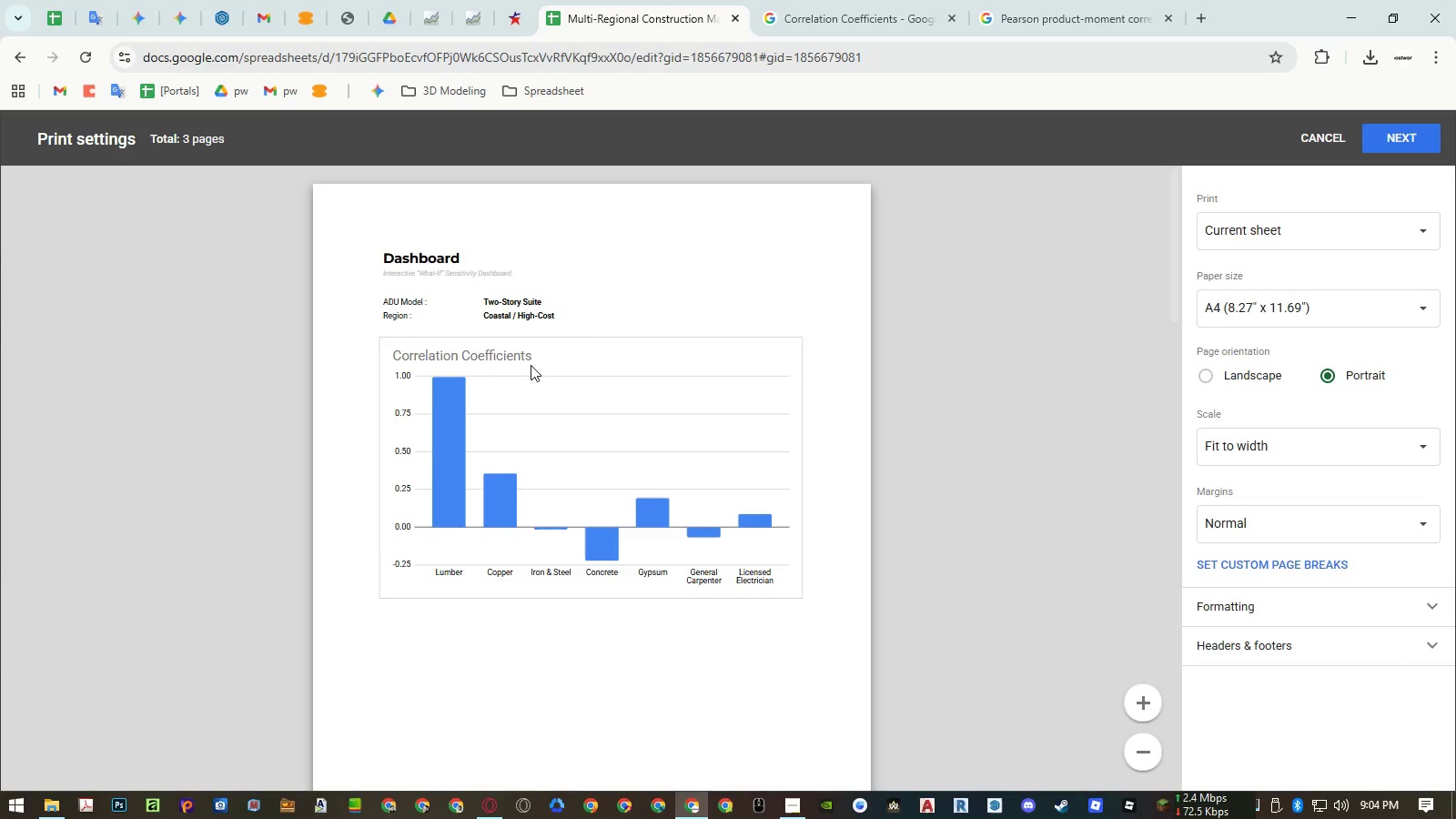 
wait(11.0)
 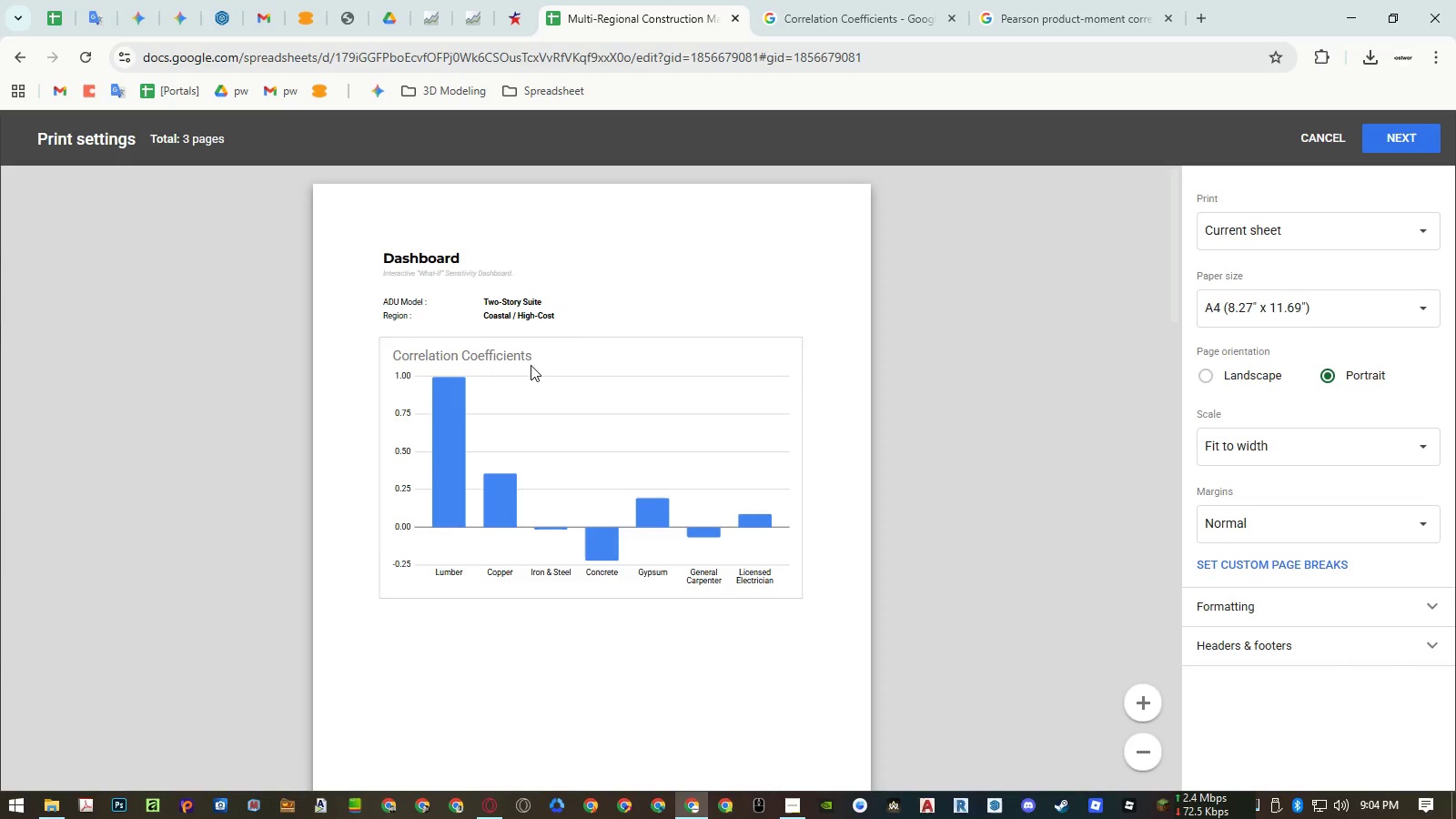 
left_click([790, 810])